 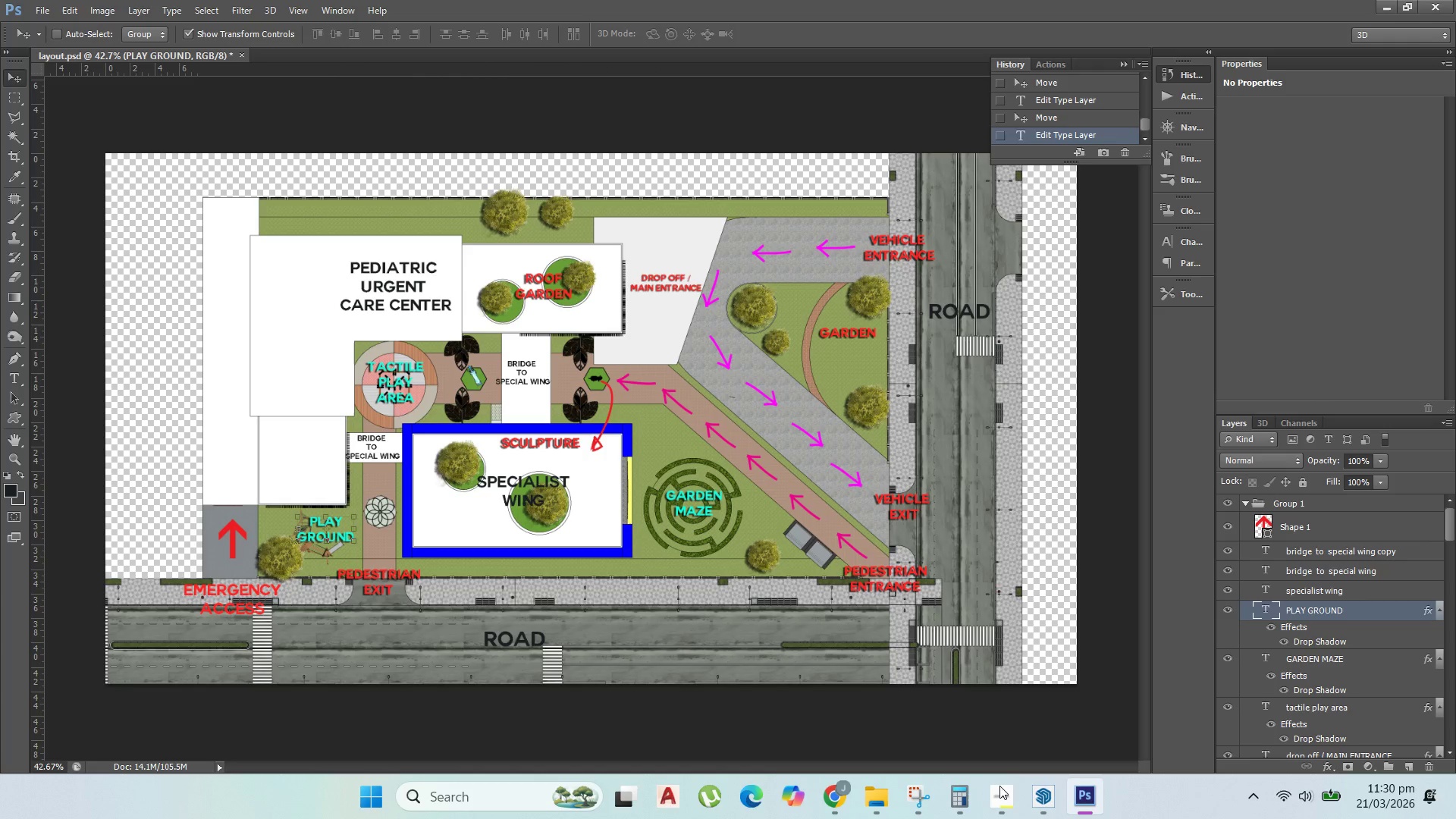 
scroll: coordinate [664, 329], scroll_direction: down, amount: 2.0
 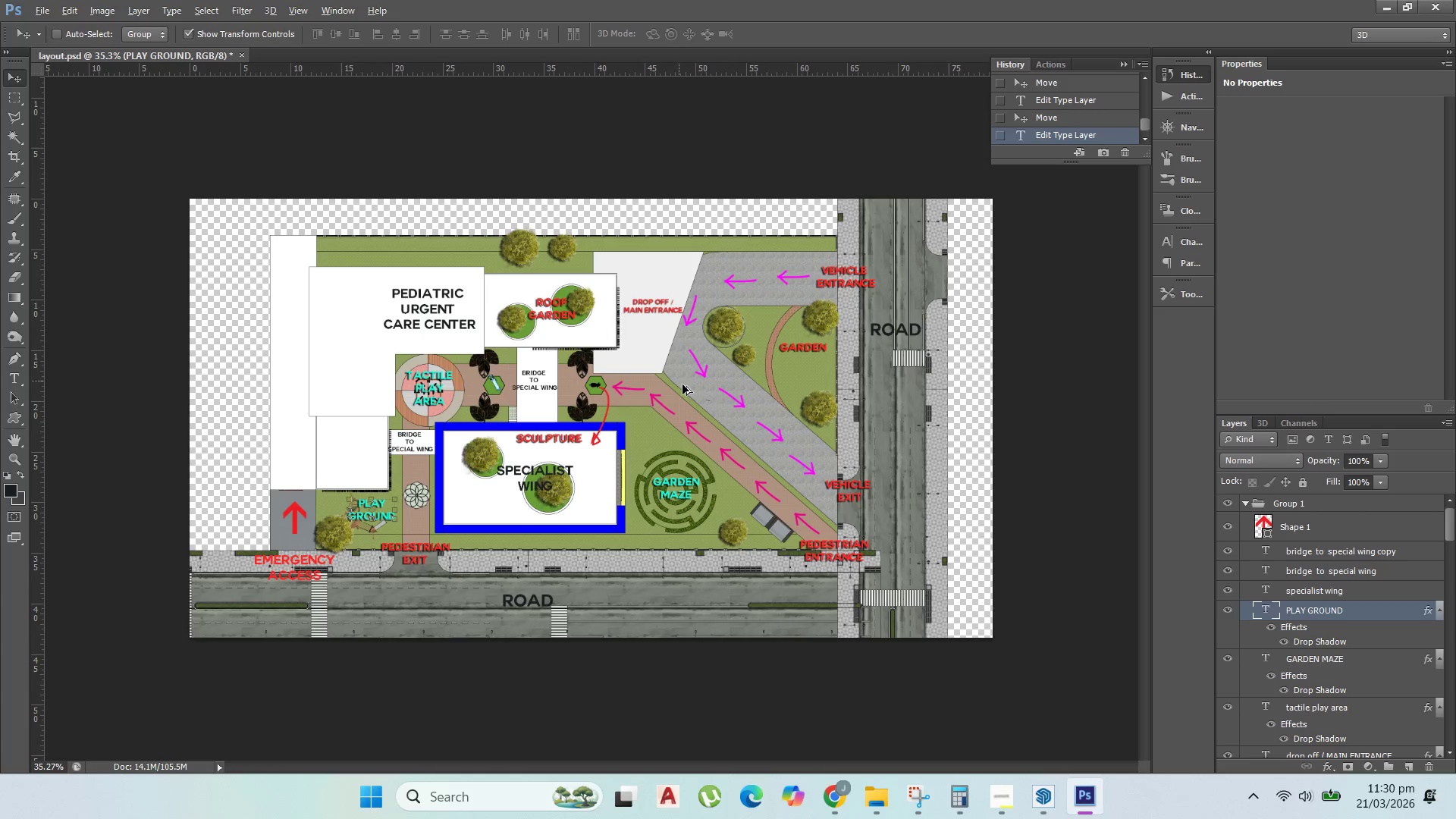 
scroll: coordinate [725, 415], scroll_direction: up, amount: 2.0
 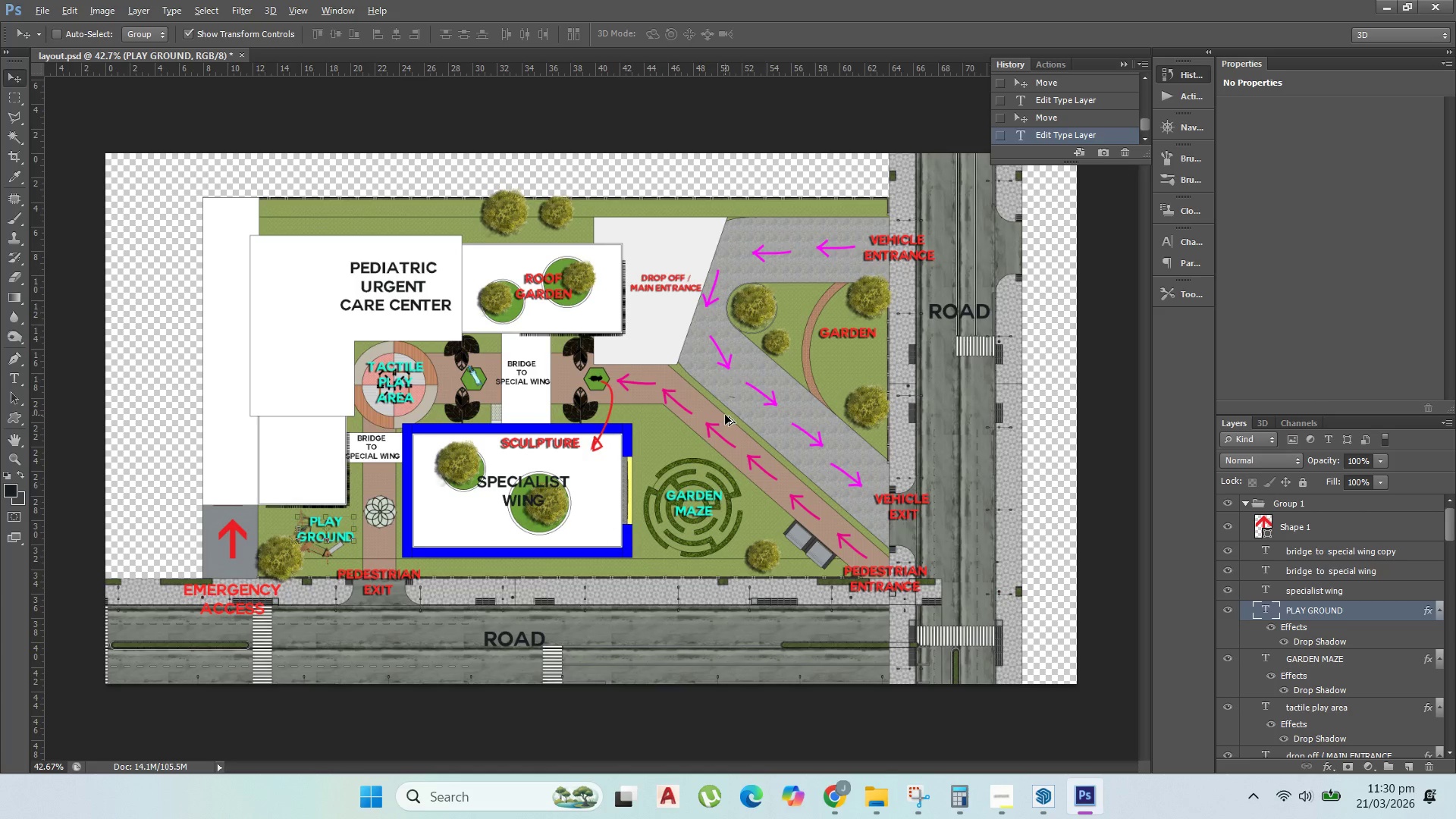 
key(Alt+AltLeft)
 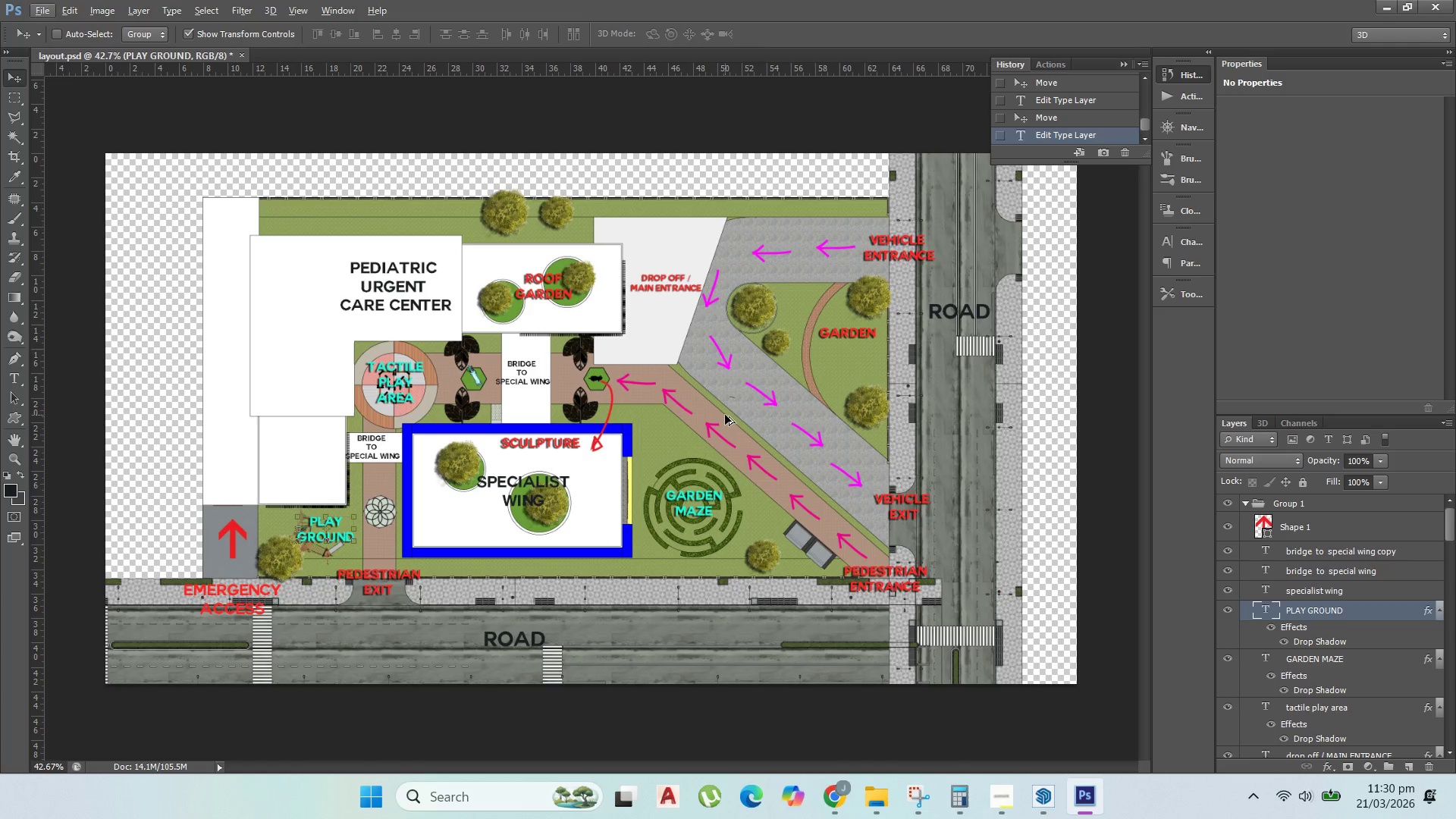 
key(Alt+AltLeft)
 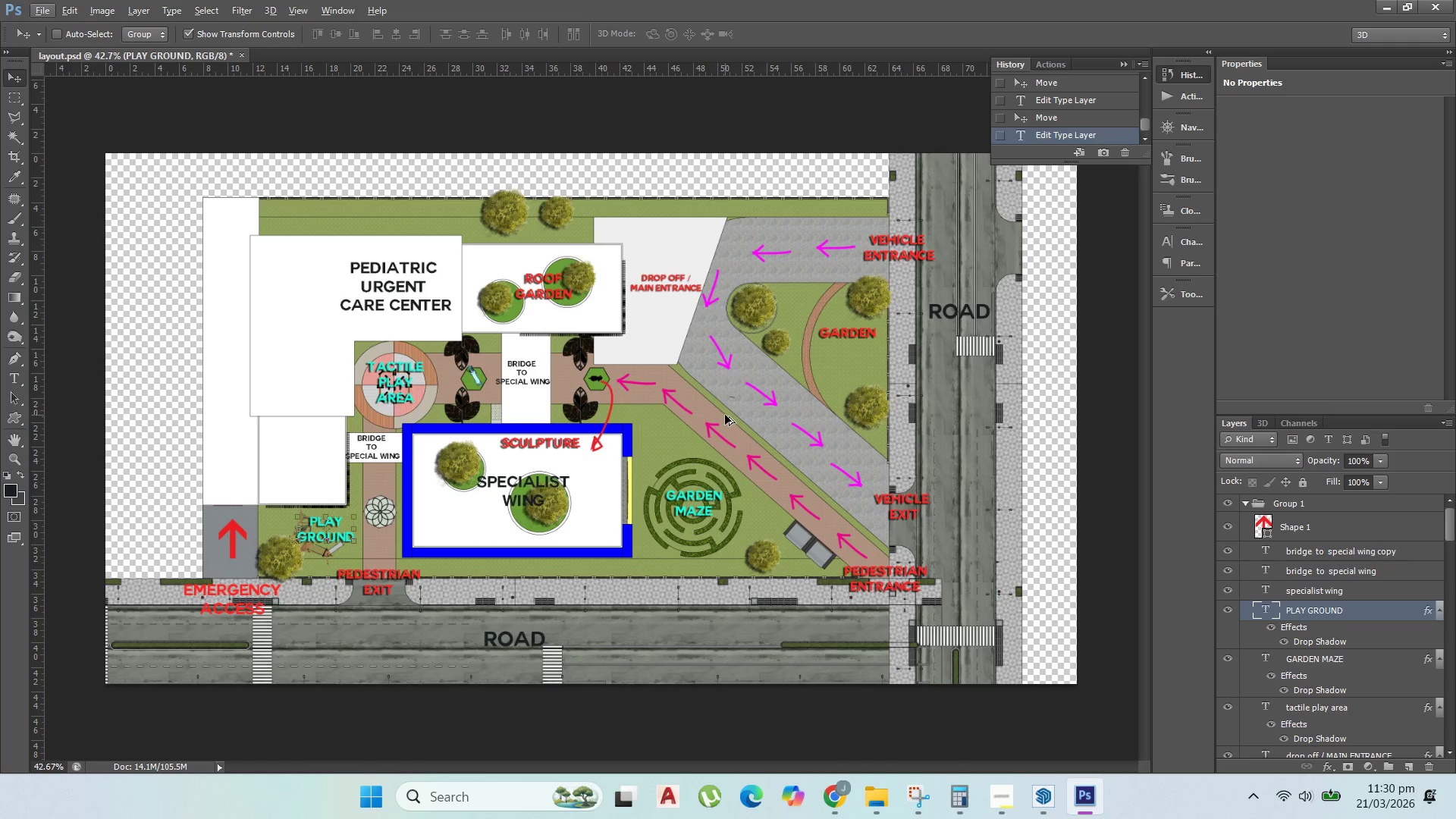 
key(Alt+AltLeft)
 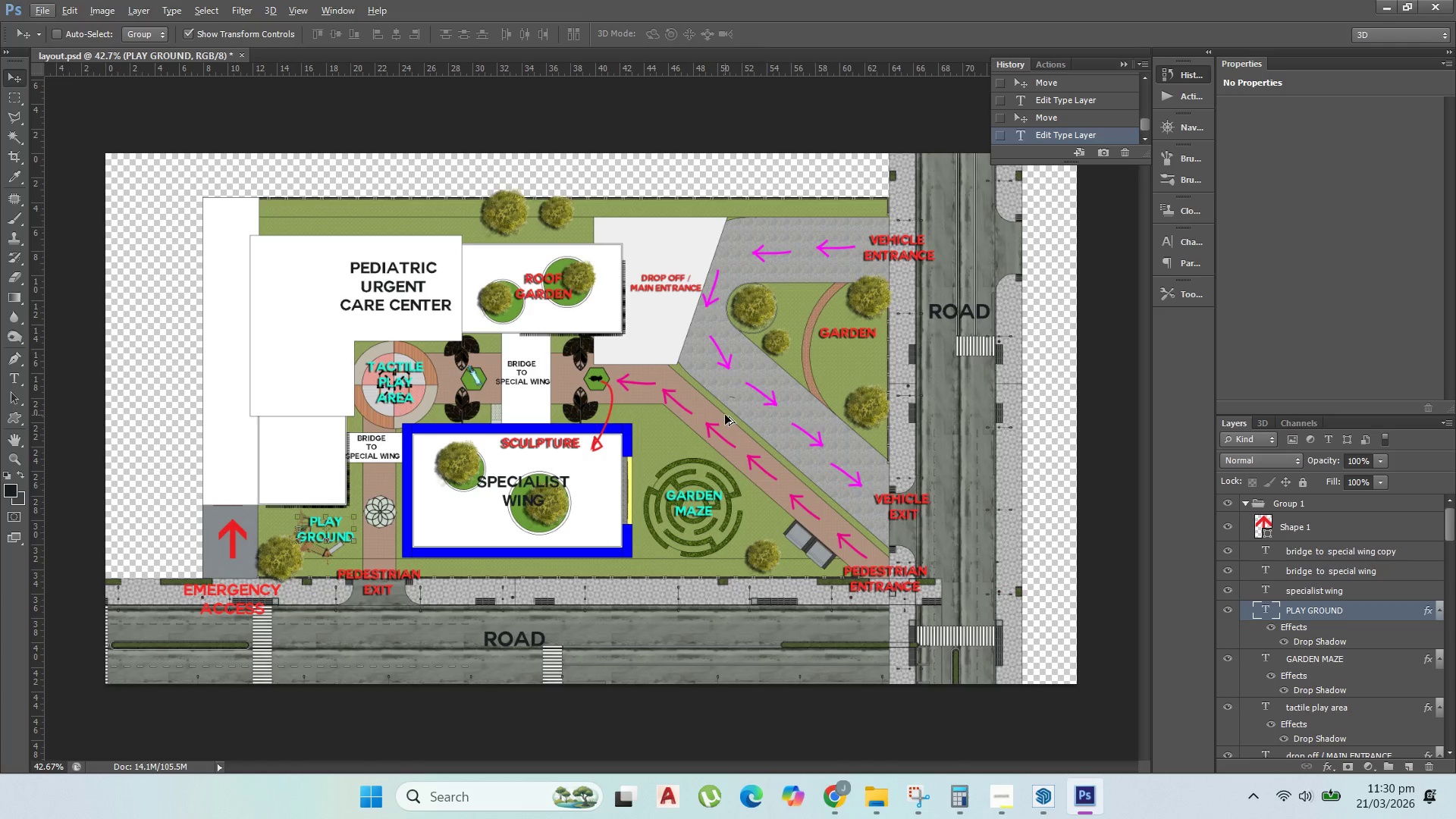 
key(Alt+AltLeft)
 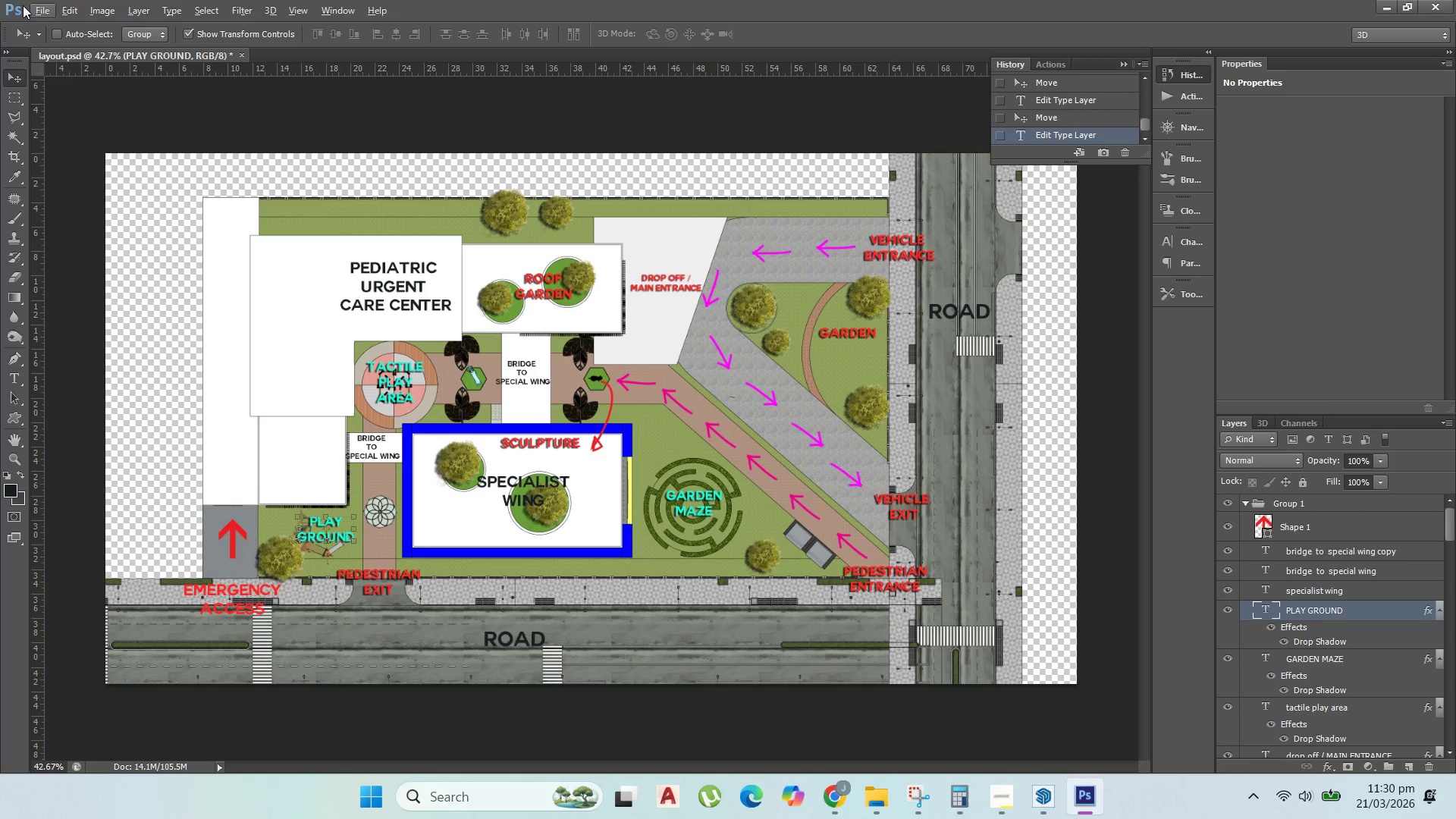 
left_click([33, 8])
 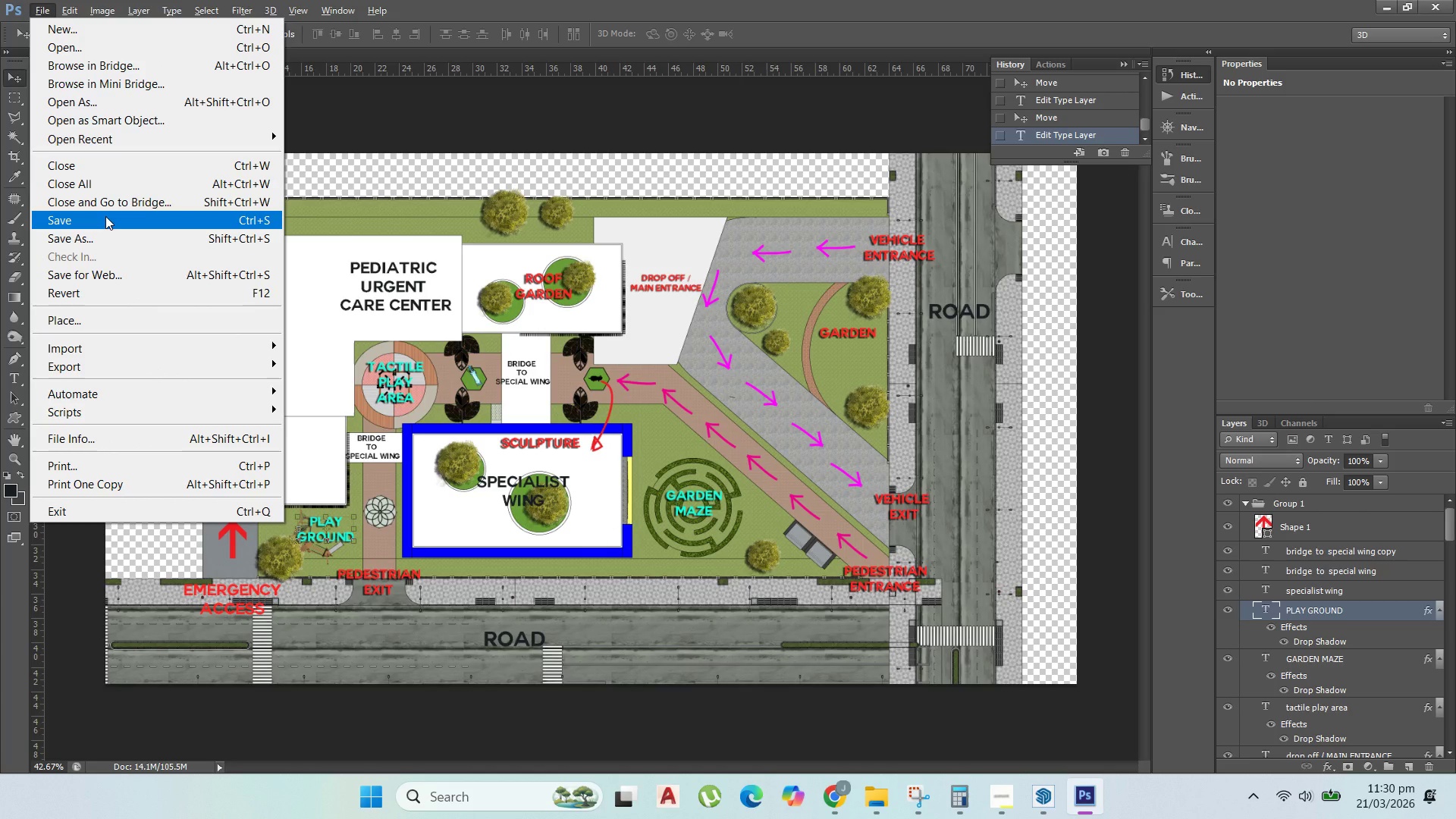 
left_click([105, 216])
 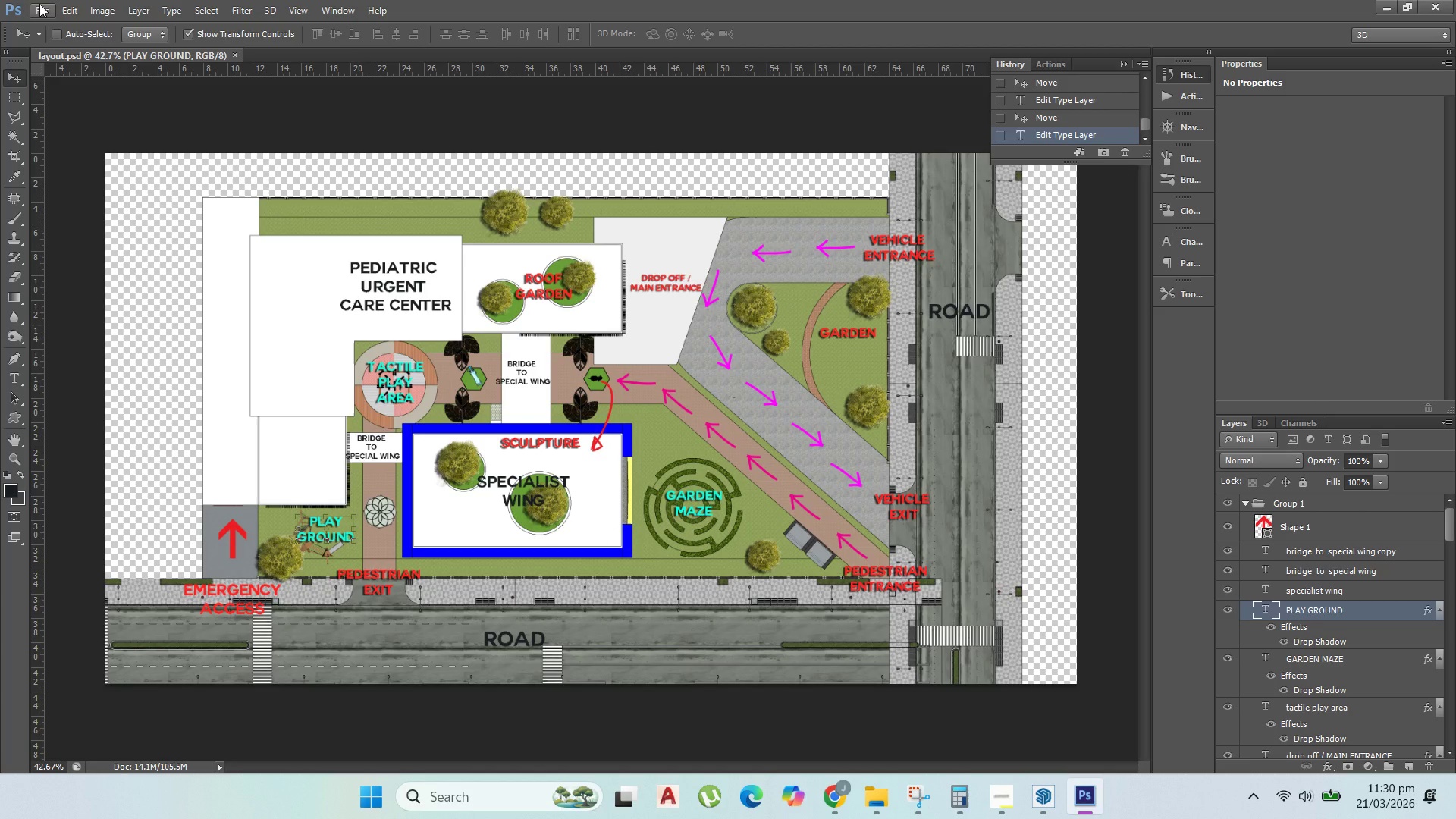 
left_click([39, 4])
 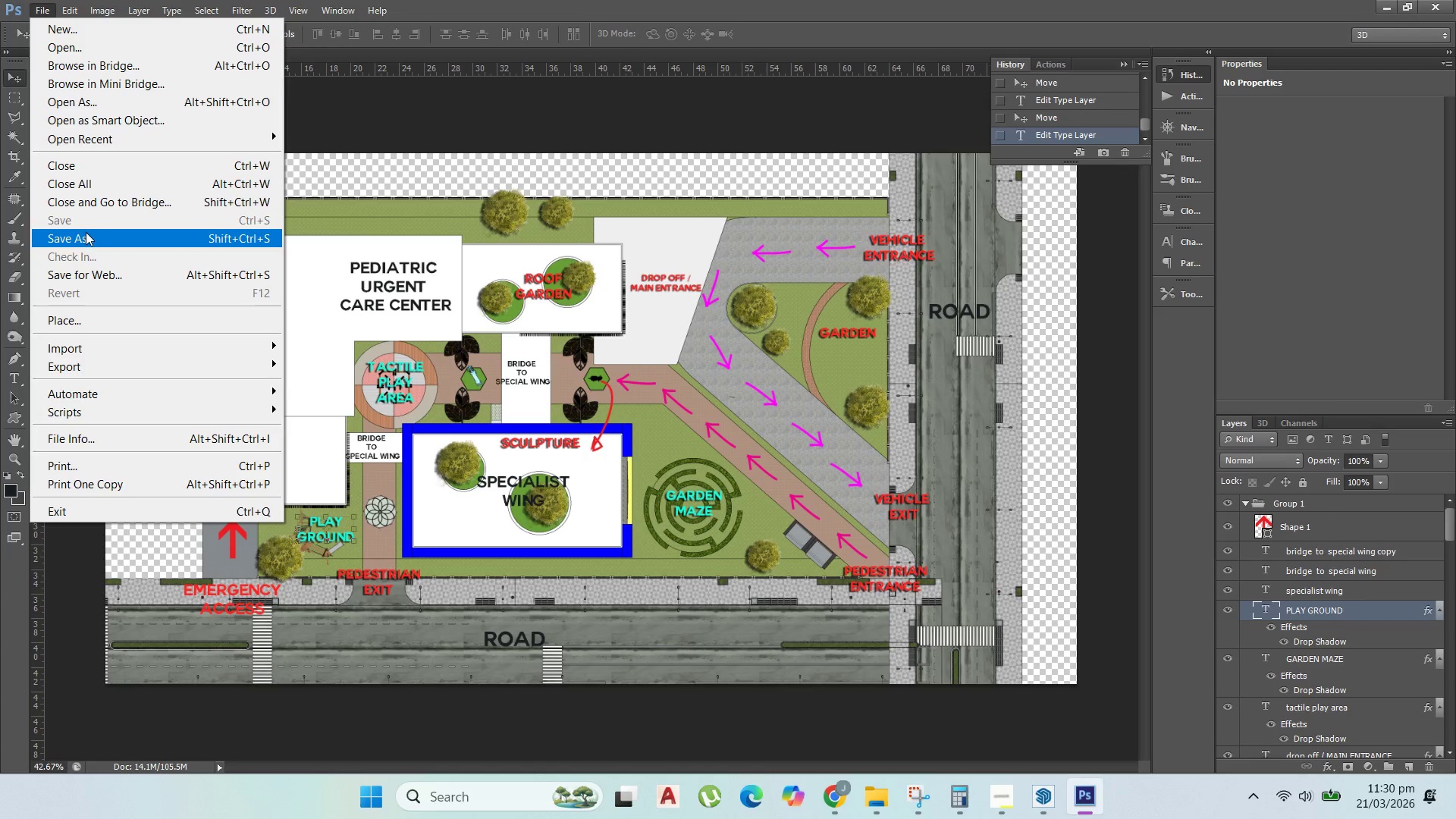 
left_click([86, 232])
 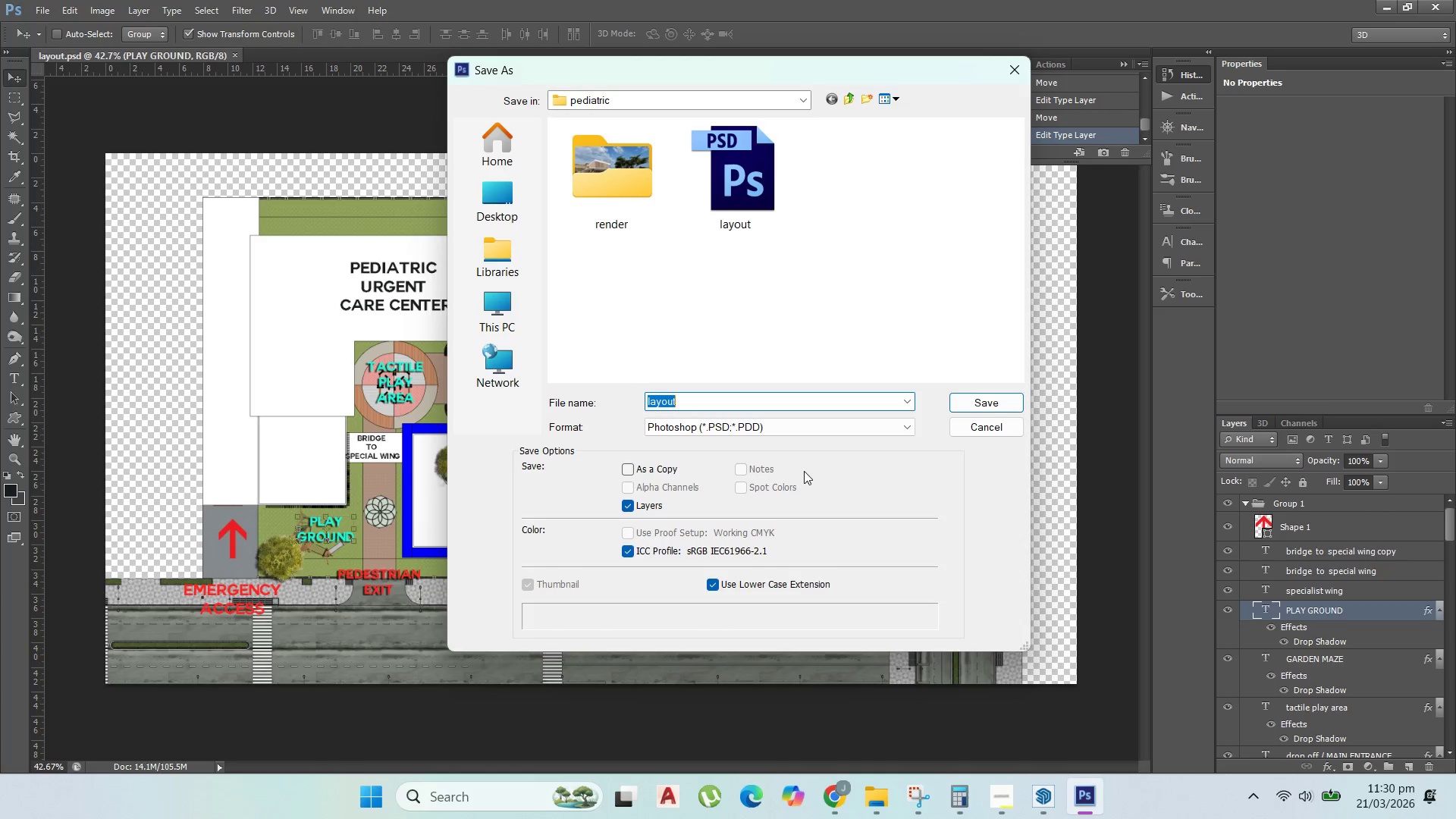 
left_click([789, 431])
 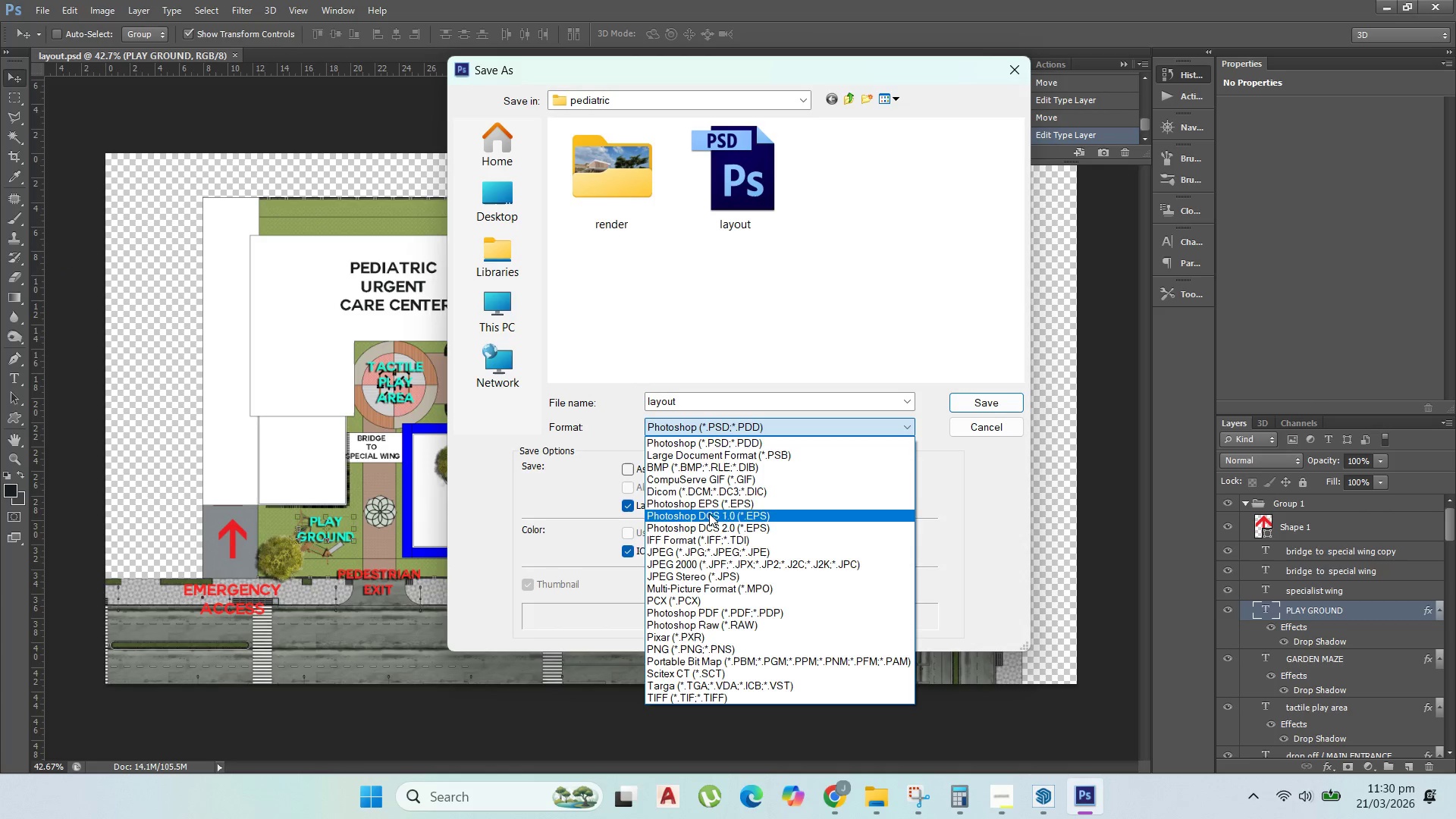 
scroll: coordinate [745, 576], scroll_direction: down, amount: 3.0
 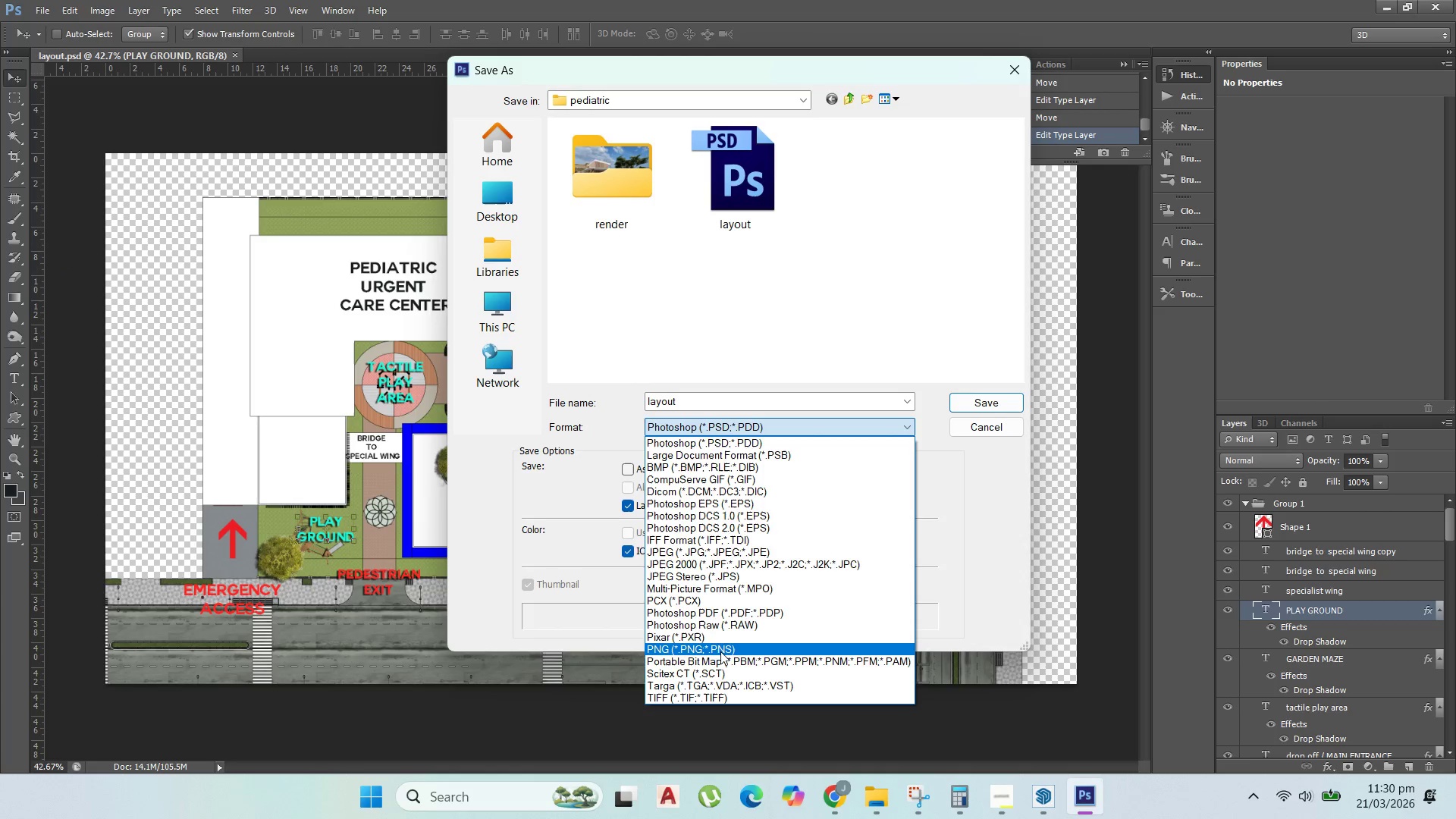 
scroll: coordinate [736, 626], scroll_direction: up, amount: 3.0
 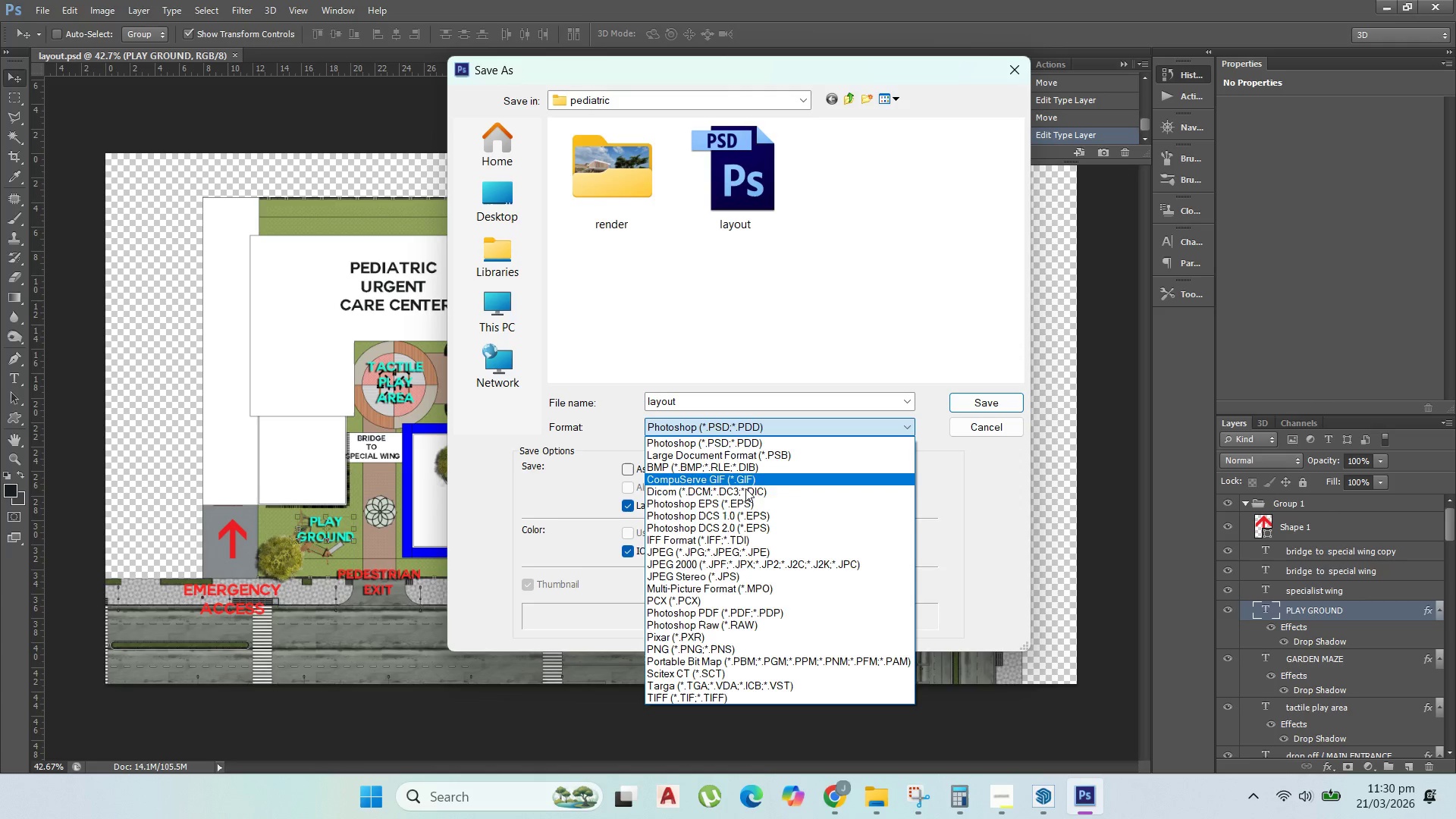 
scroll: coordinate [756, 567], scroll_direction: down, amount: 2.0
 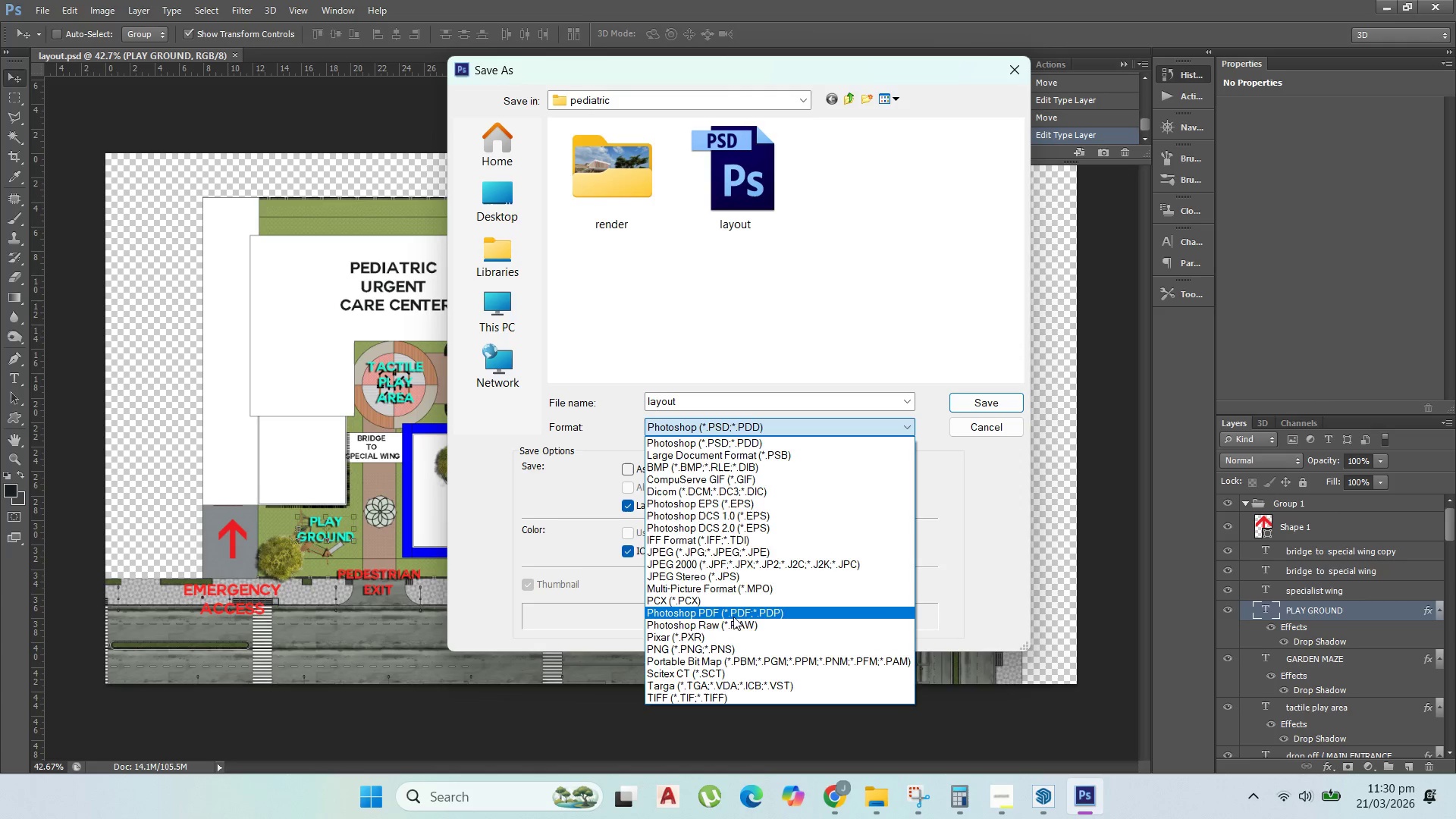 
wait(7.69)
 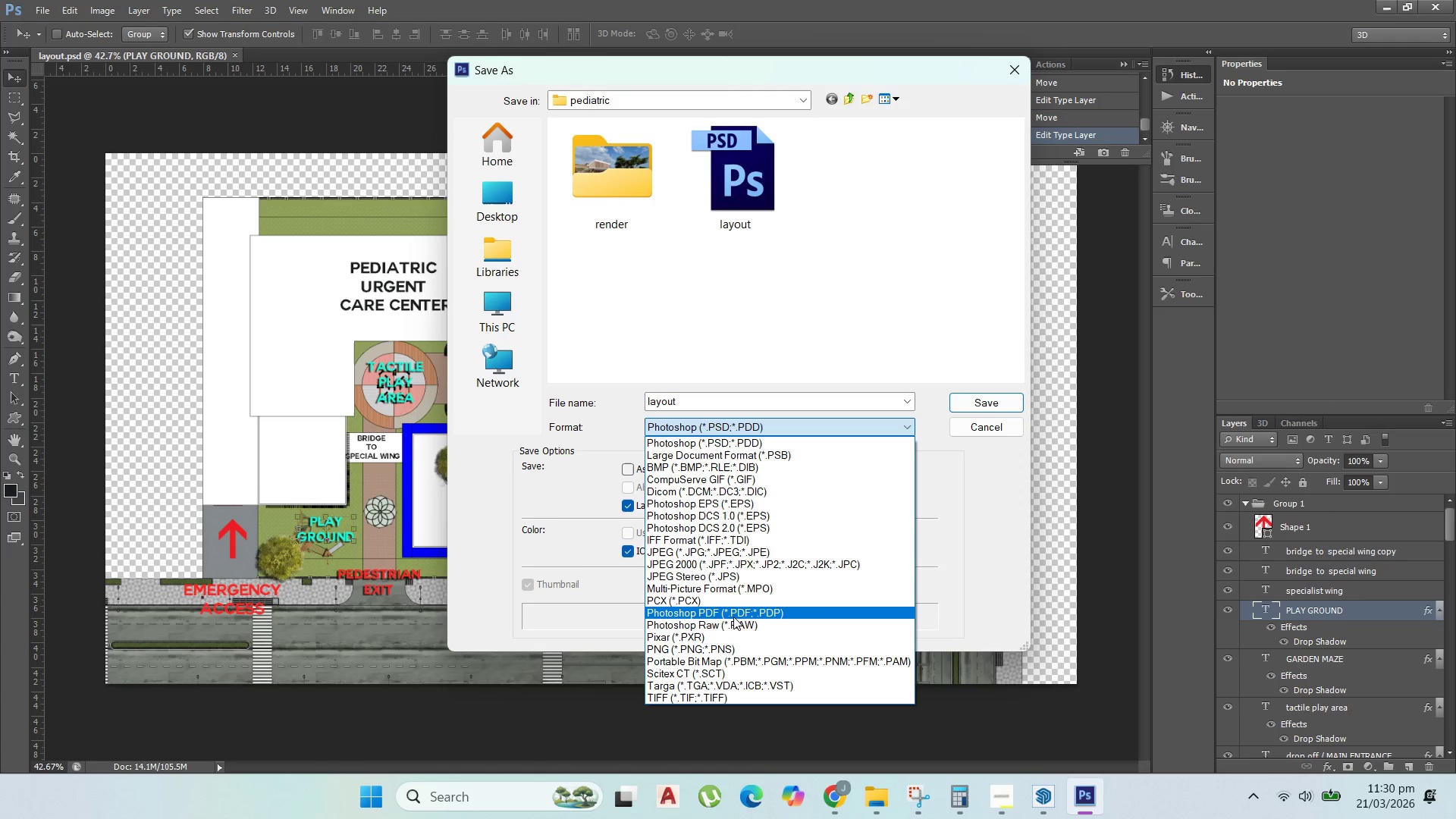 
left_click([742, 431])
 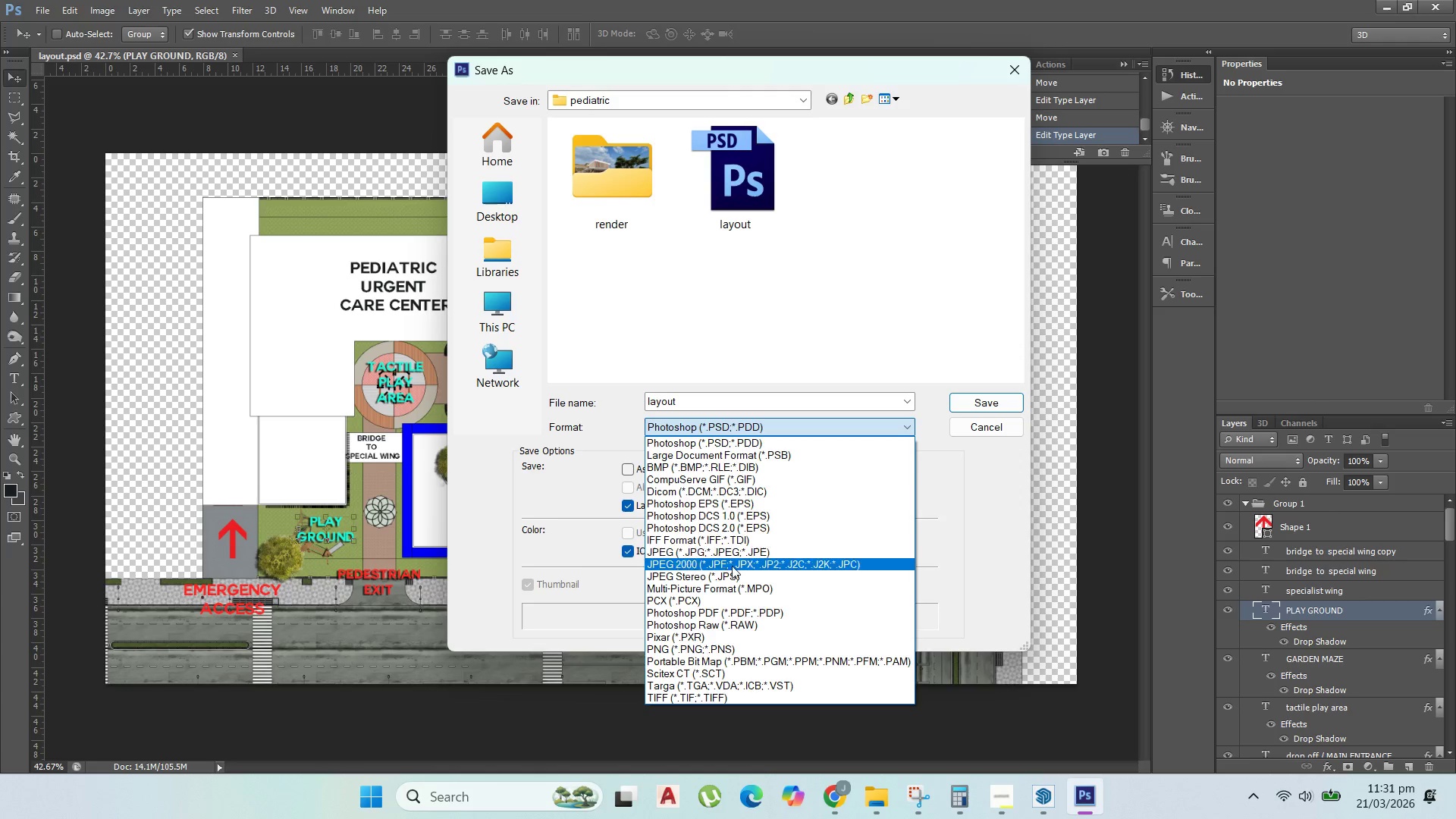 
wait(10.72)
 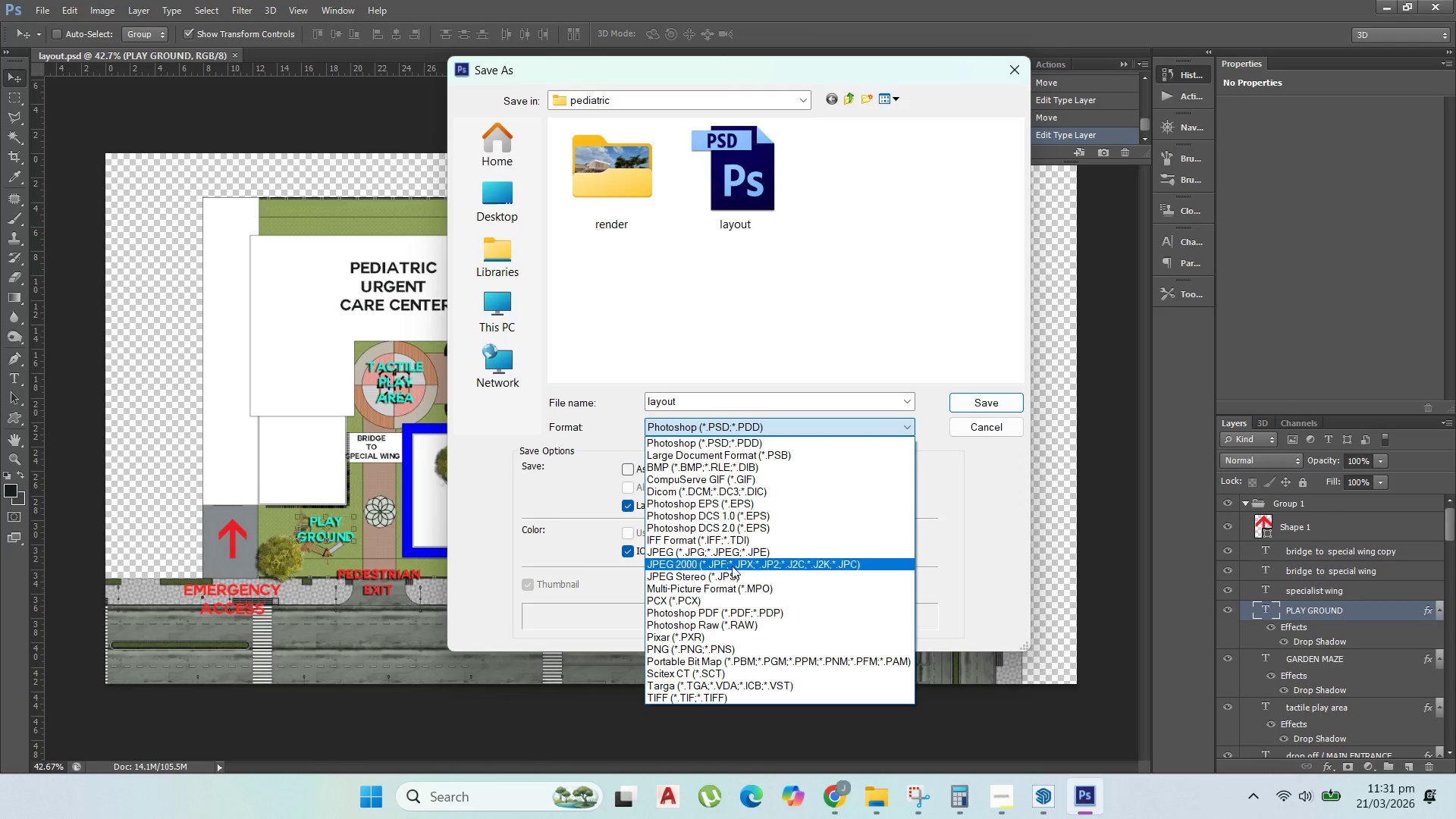 
left_click([1013, 403])
 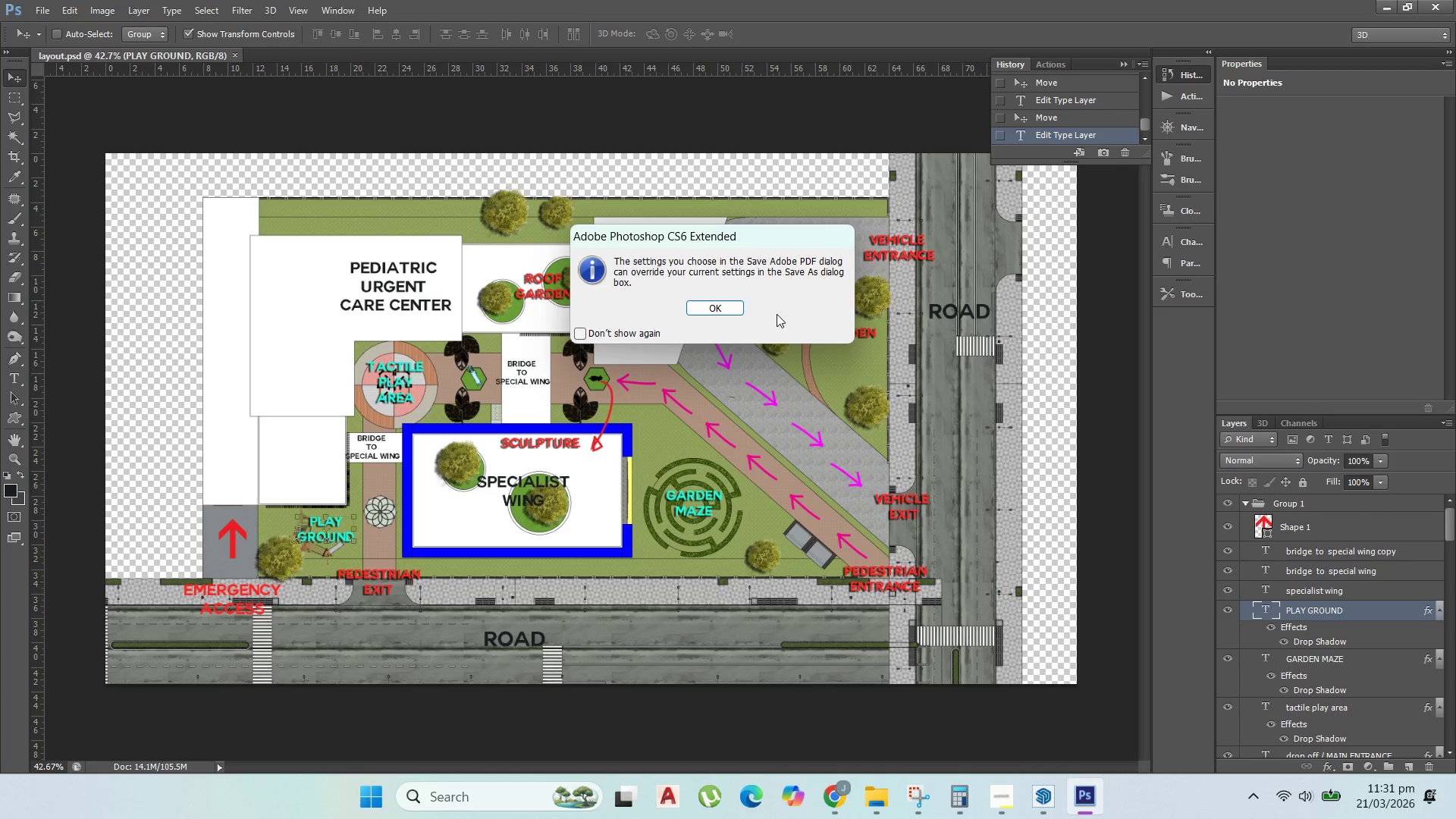 
double_click([730, 303])
 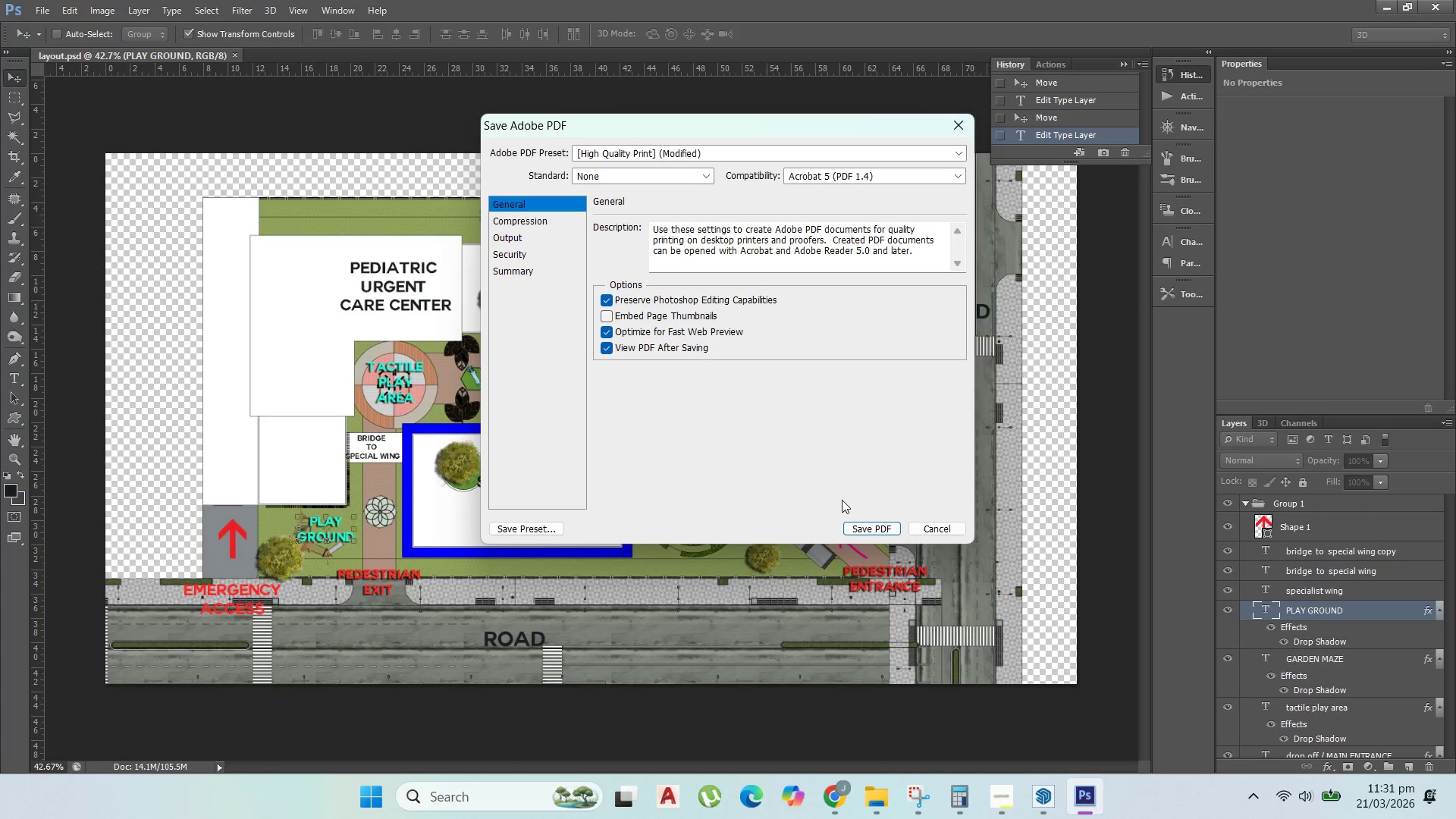 
left_click([860, 524])
 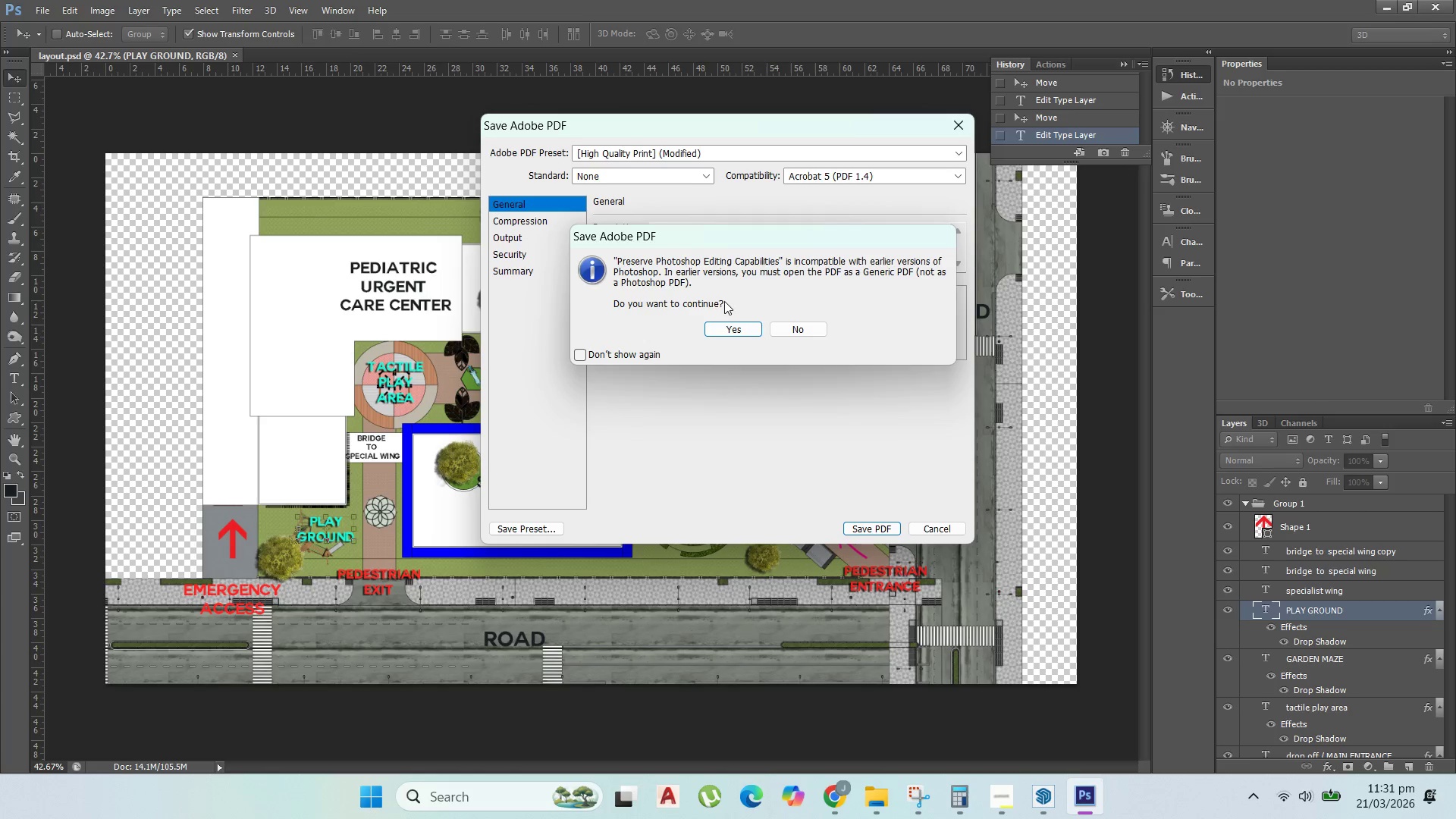 
left_click([722, 323])
 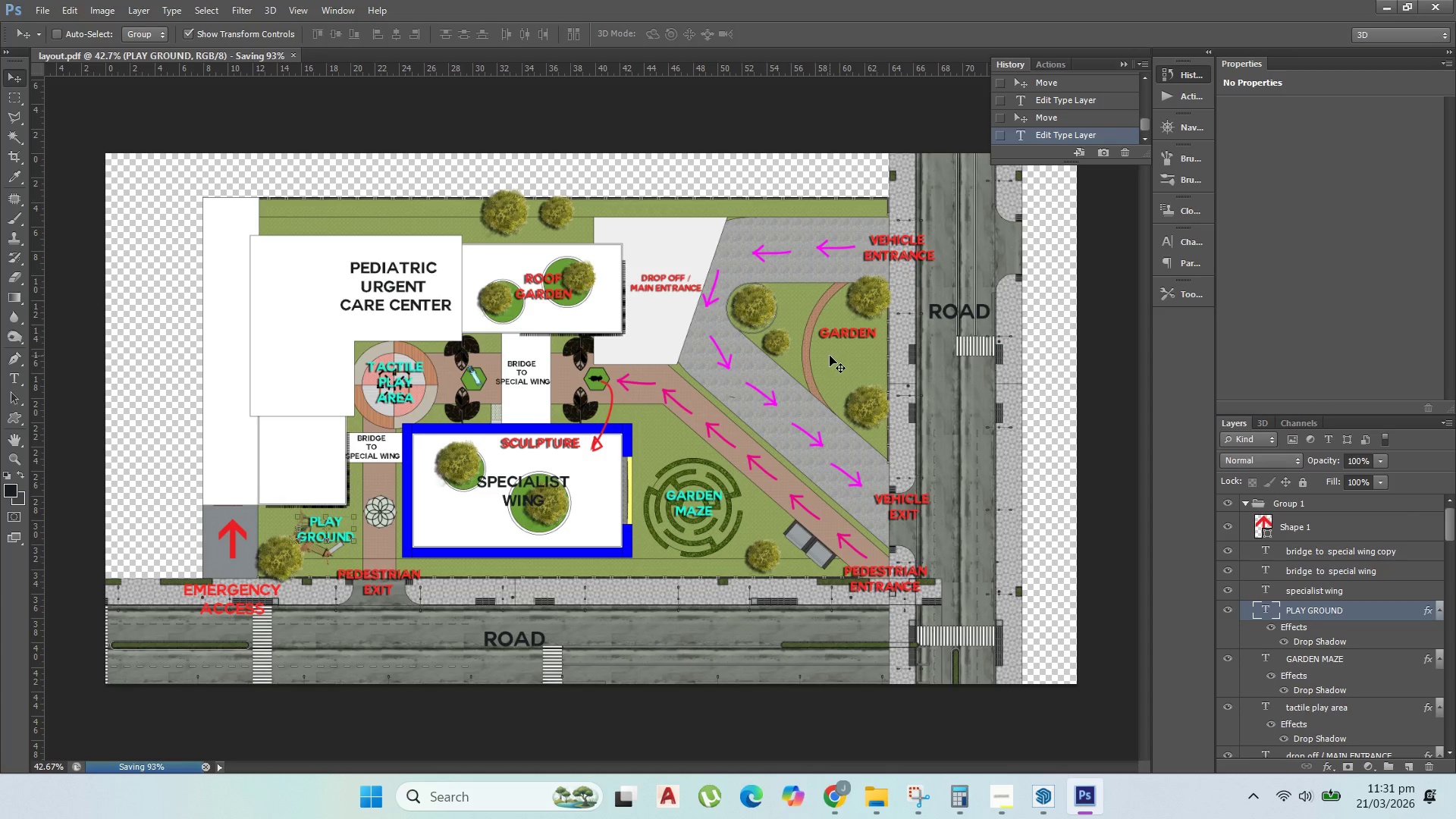 
wait(8.61)
 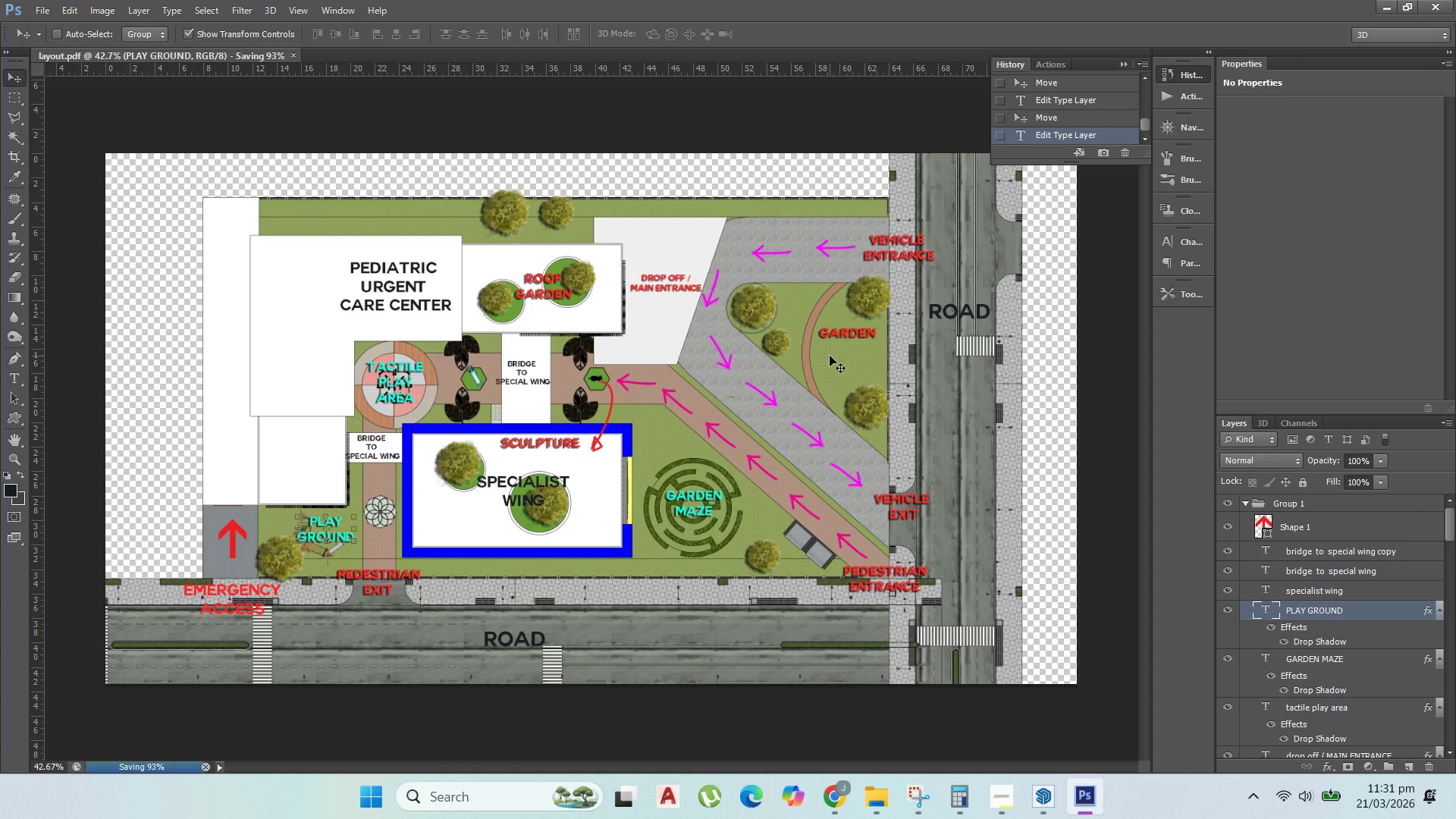 
scroll: coordinate [279, 566], scroll_direction: down, amount: 2.0
 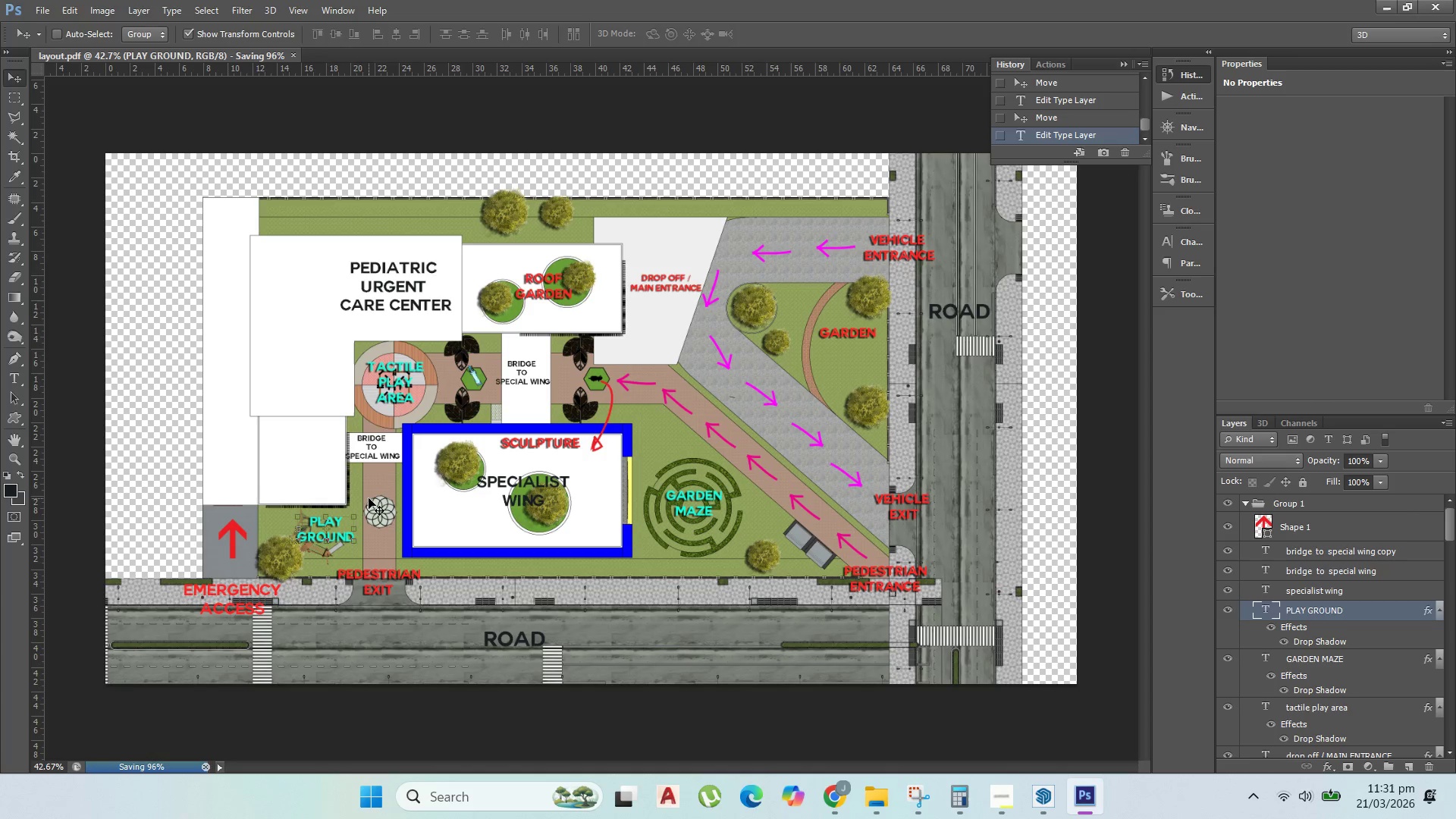 
hold_key(key=AltLeft, duration=1.5)
 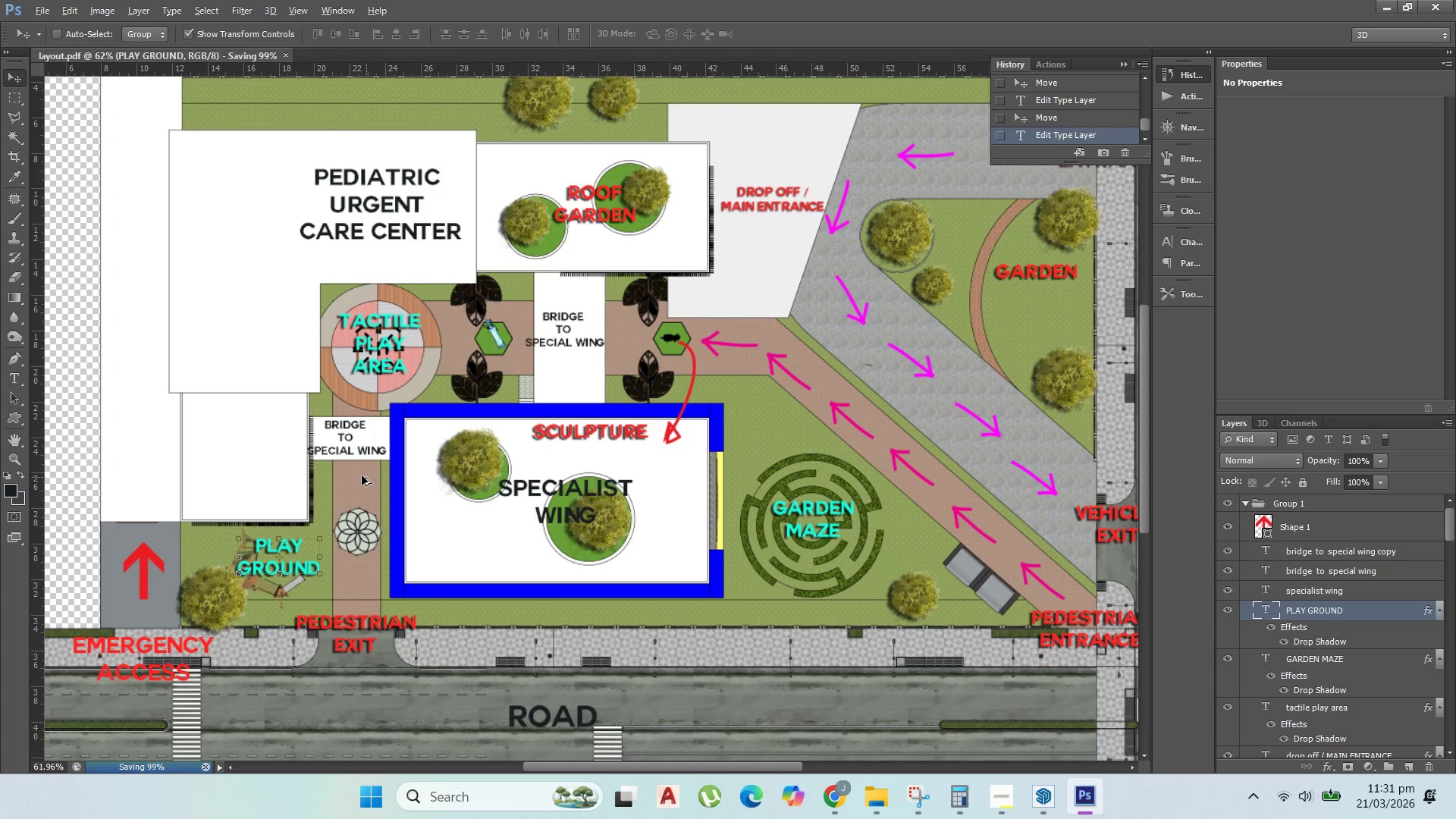 
hold_key(key=AltLeft, duration=1.3)
 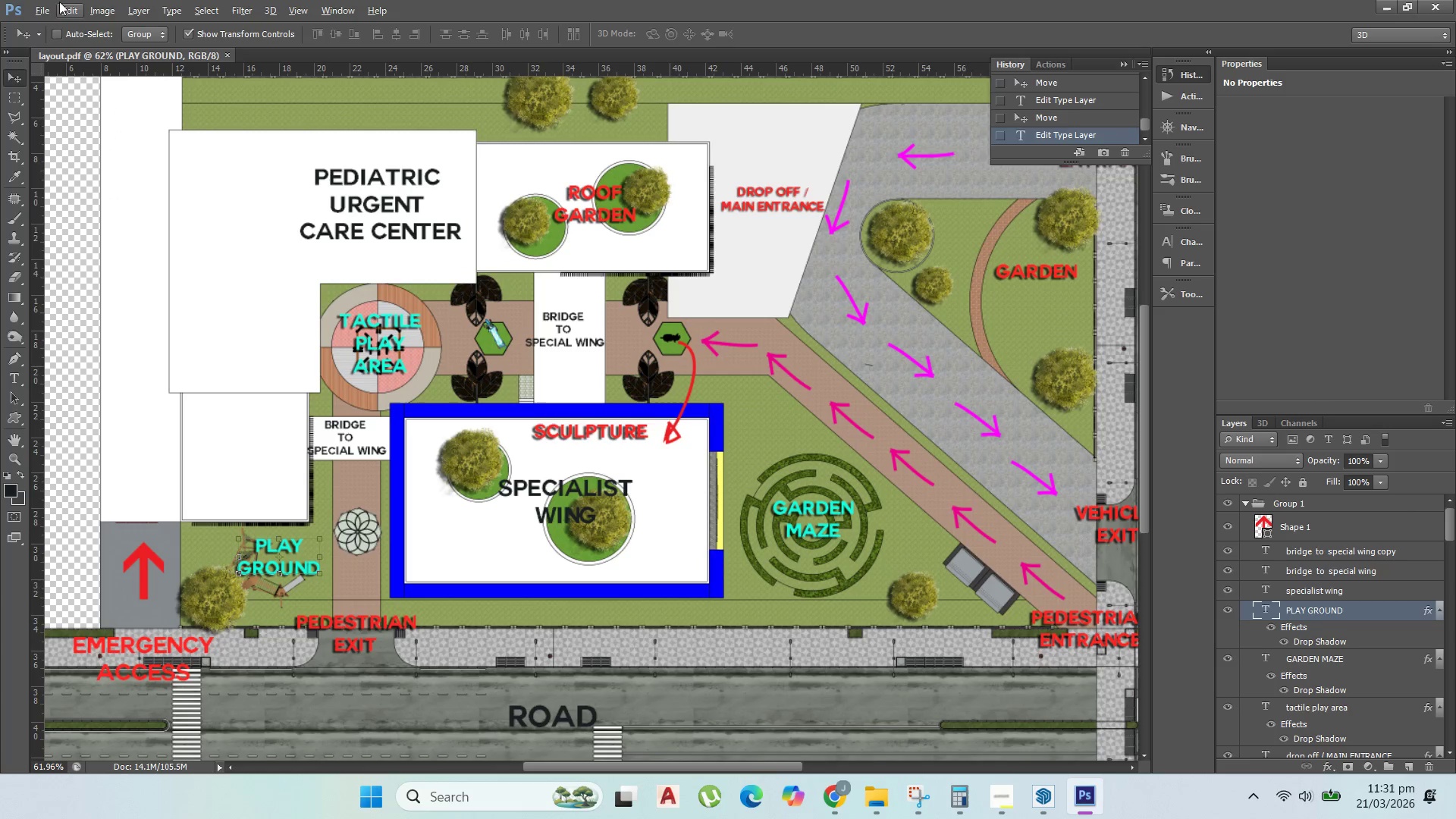 